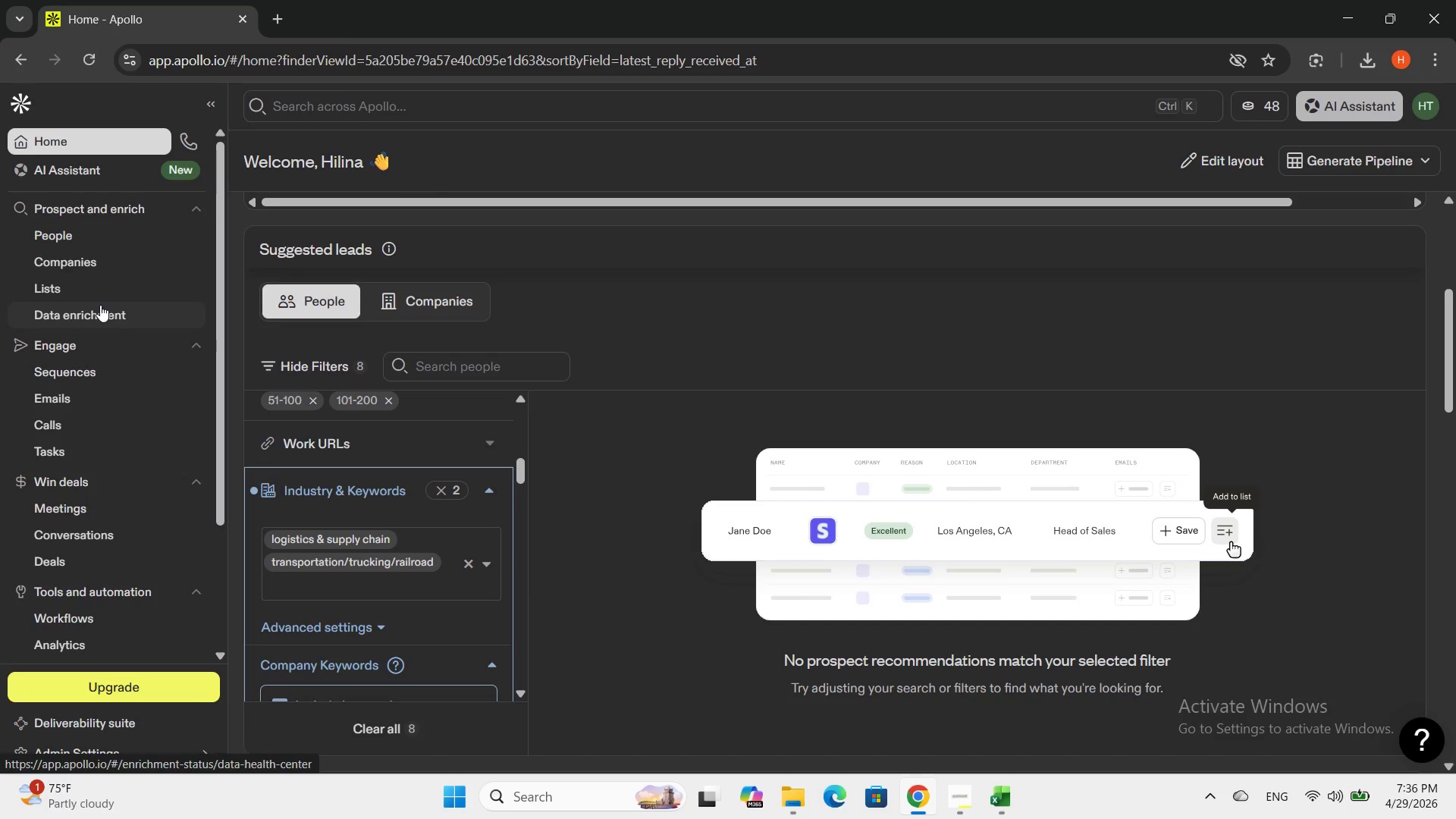 
left_click([102, 277])
 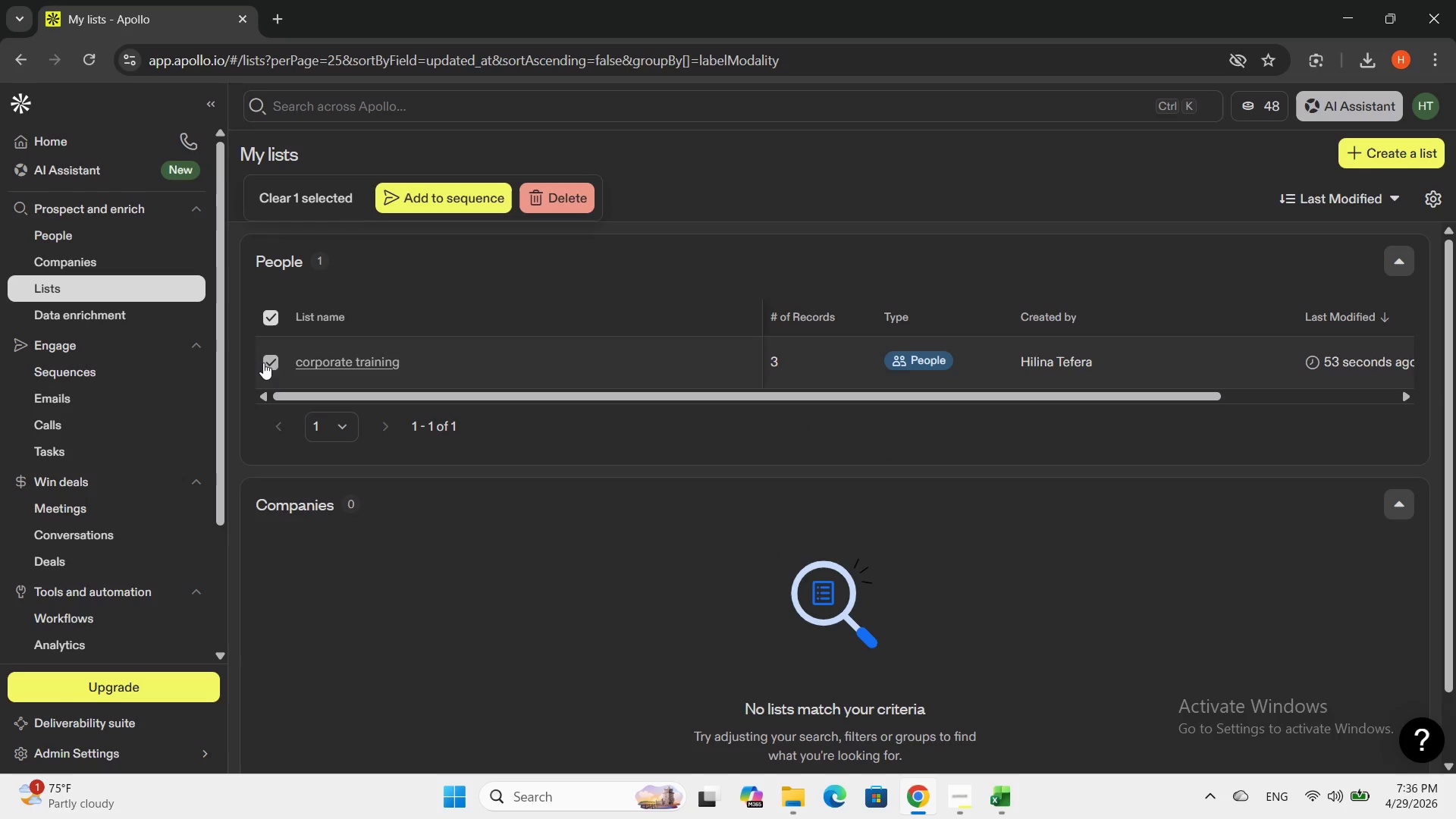 
wait(8.08)
 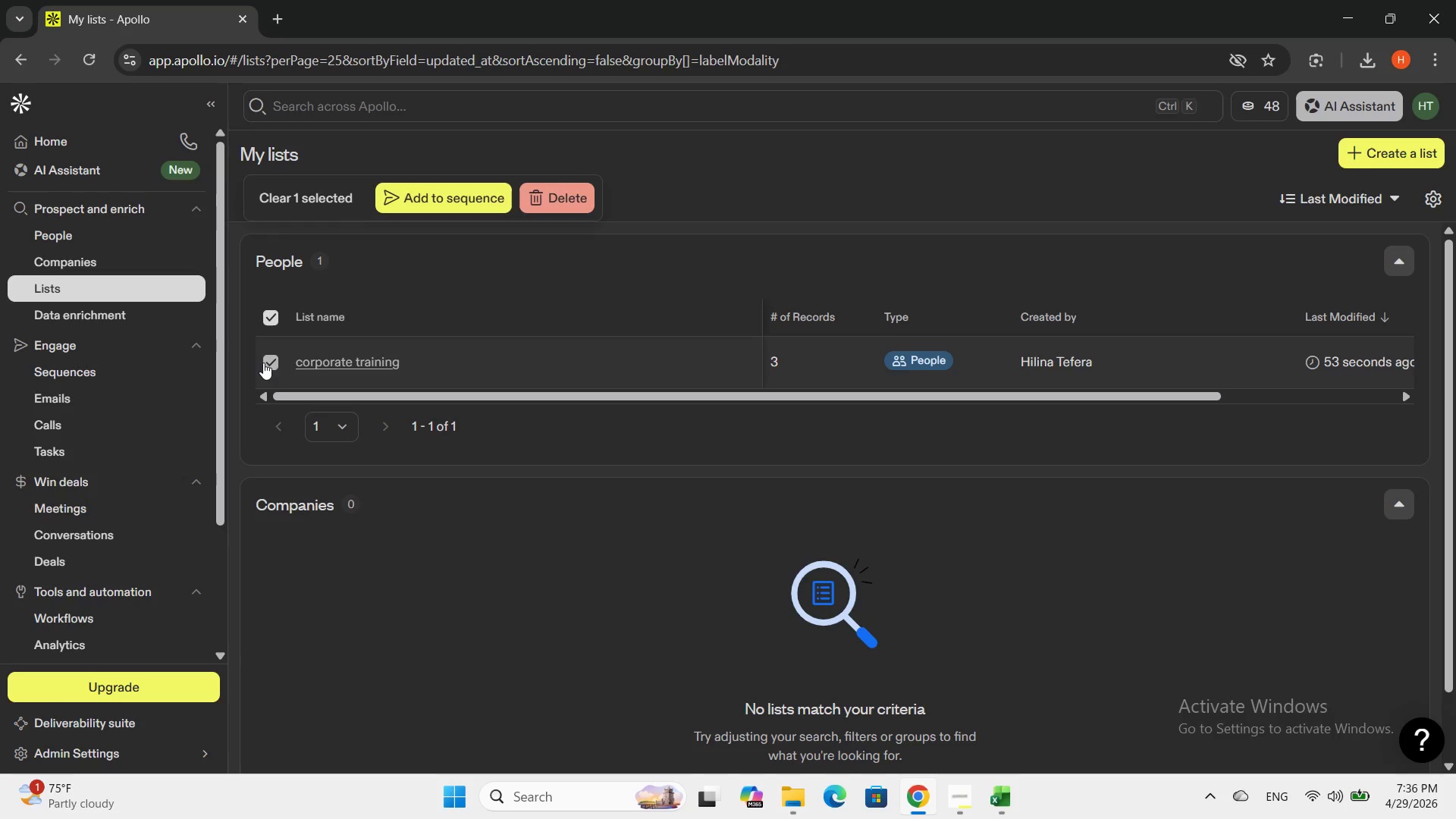 
left_click([429, 193])
 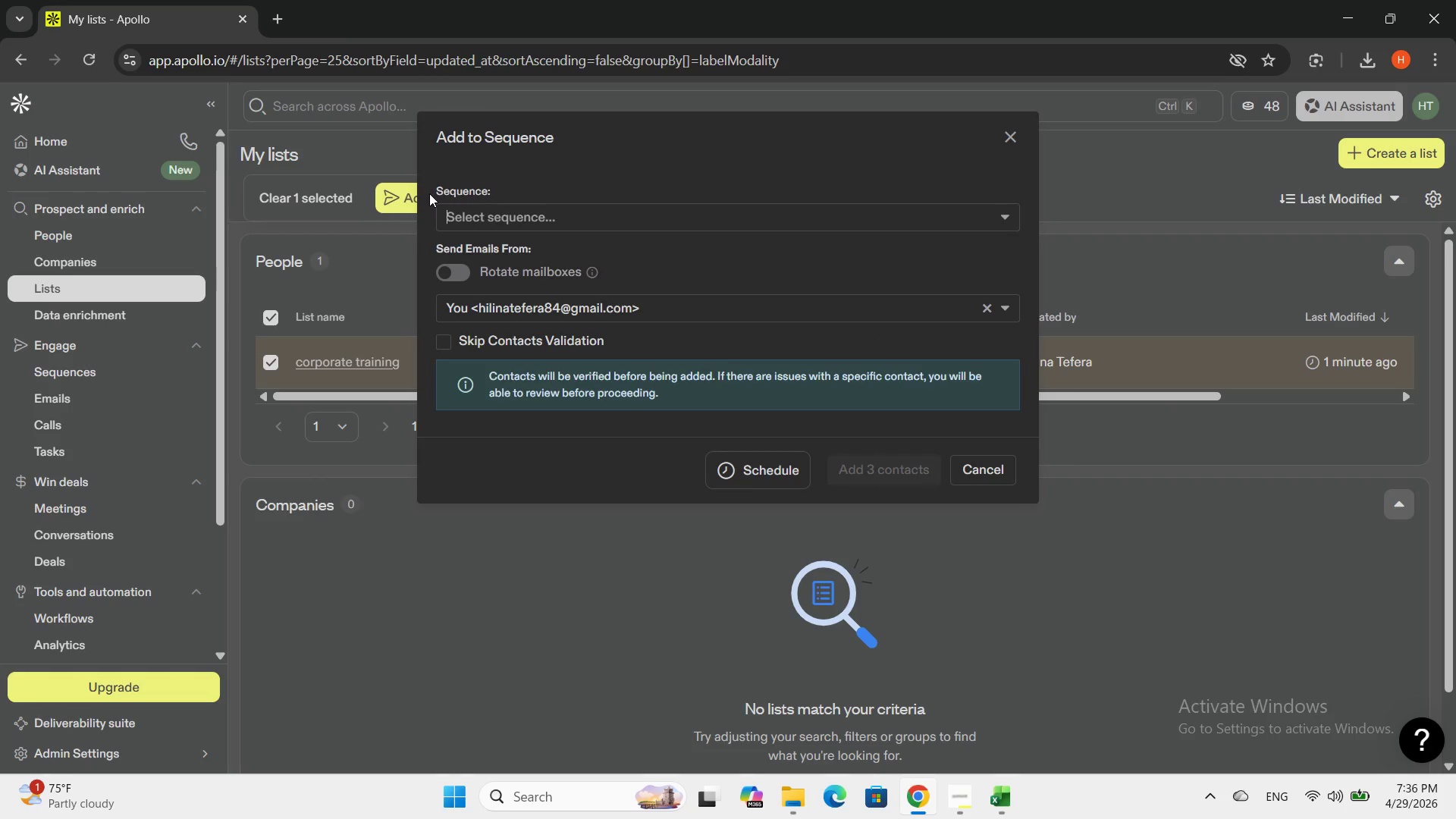 
left_click([463, 209])
 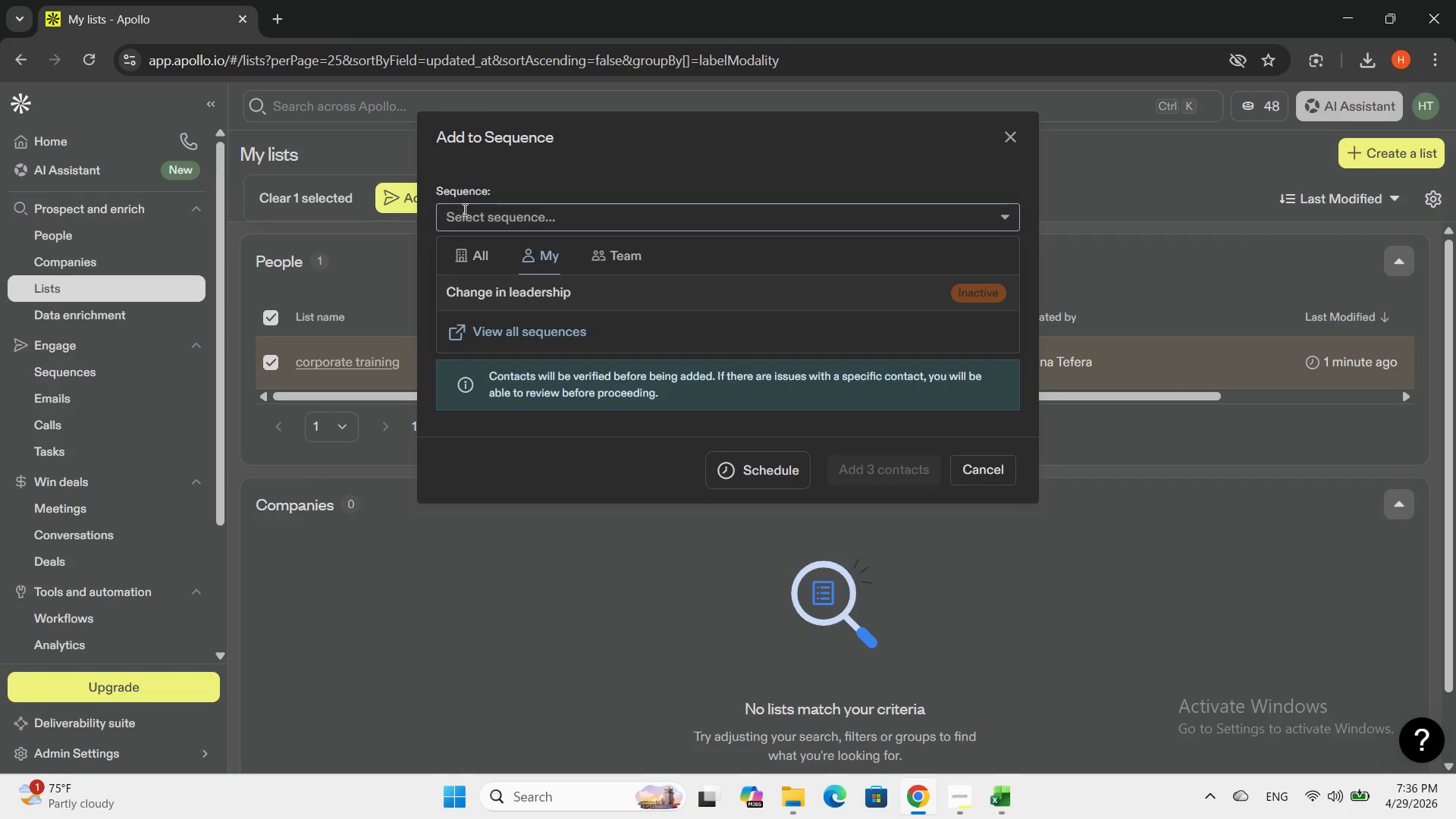 
left_click([463, 209])
 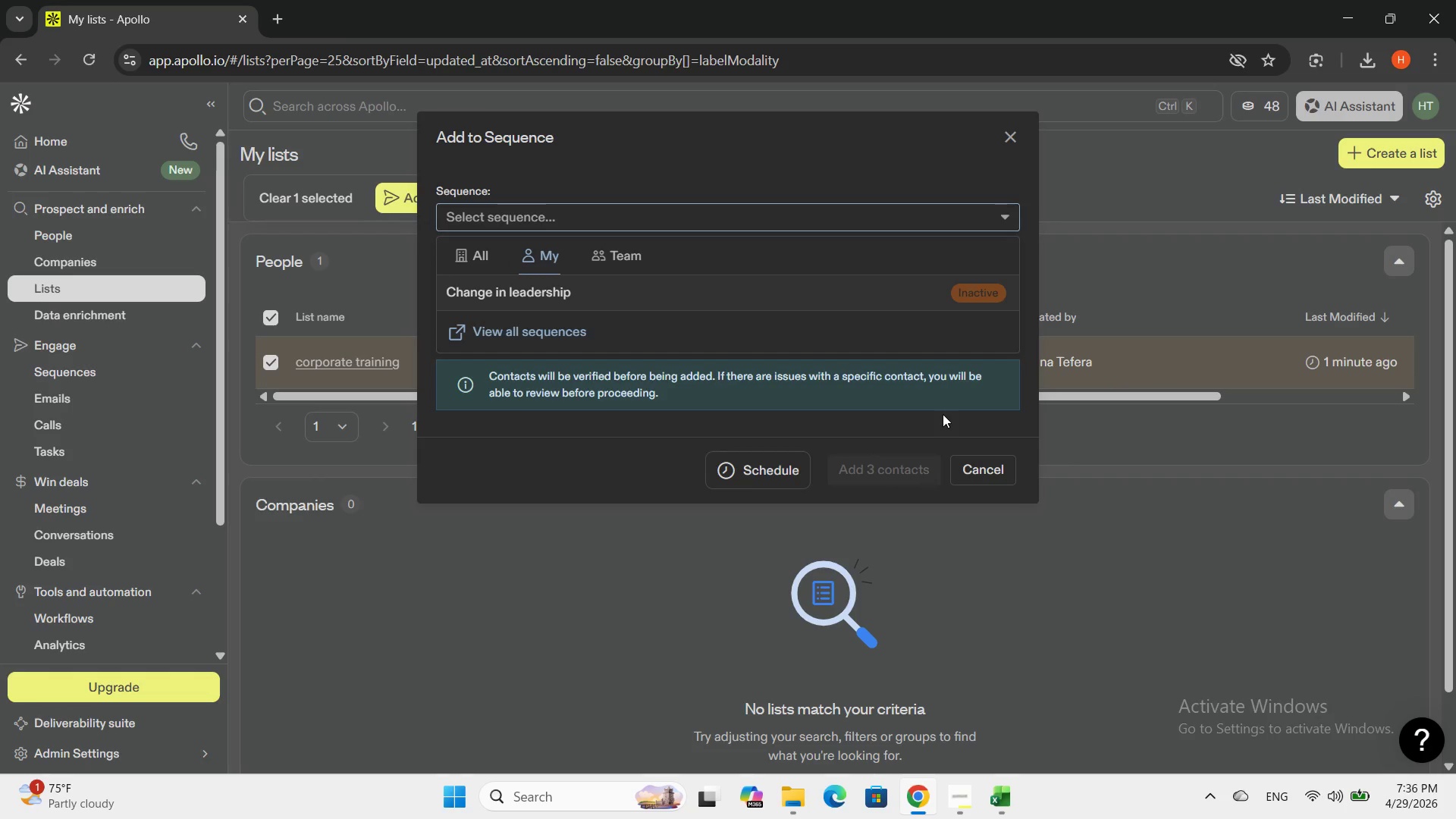 
scroll: coordinate [945, 408], scroll_direction: down, amount: 3.0
 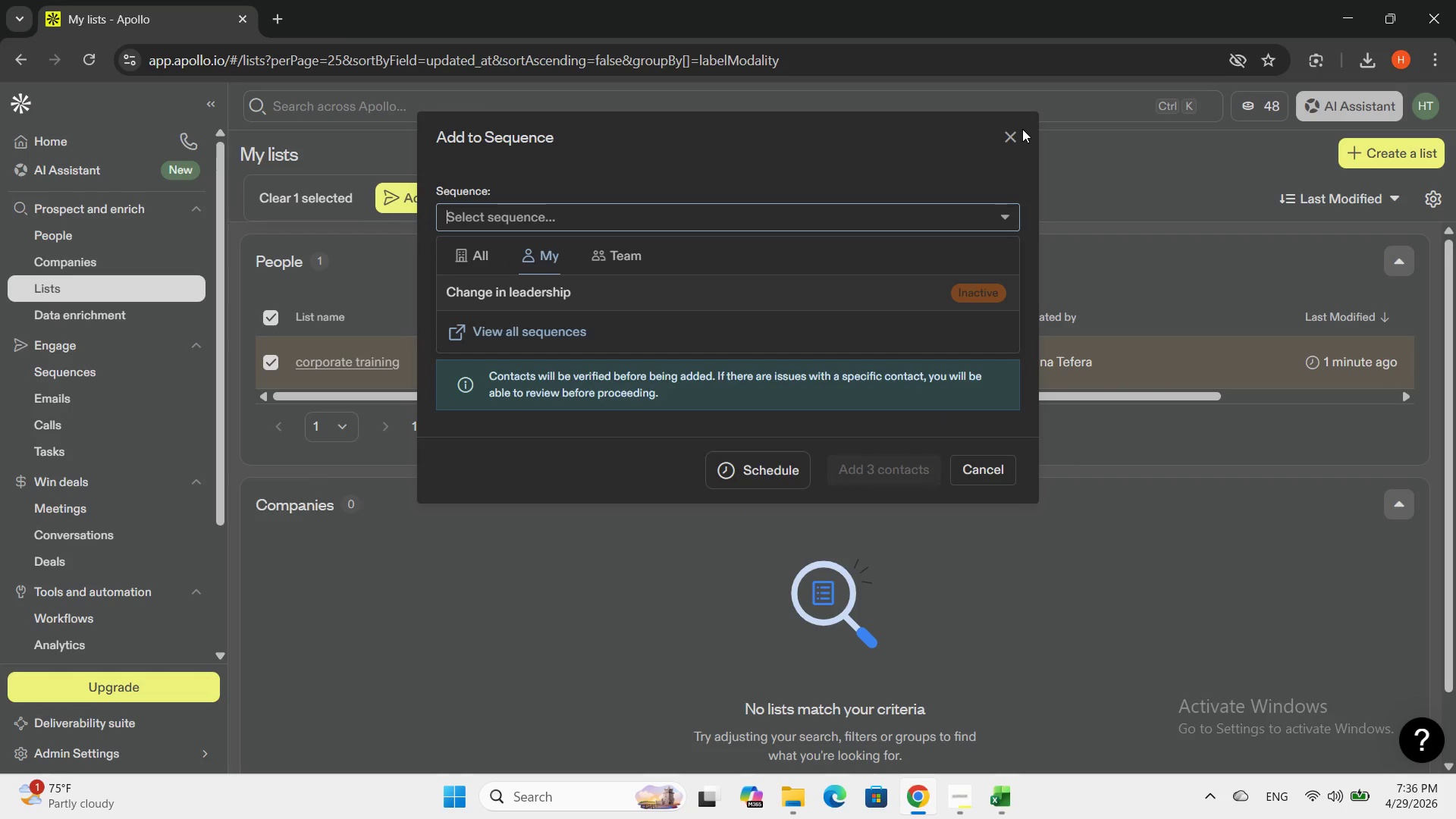 
left_click([1014, 139])
 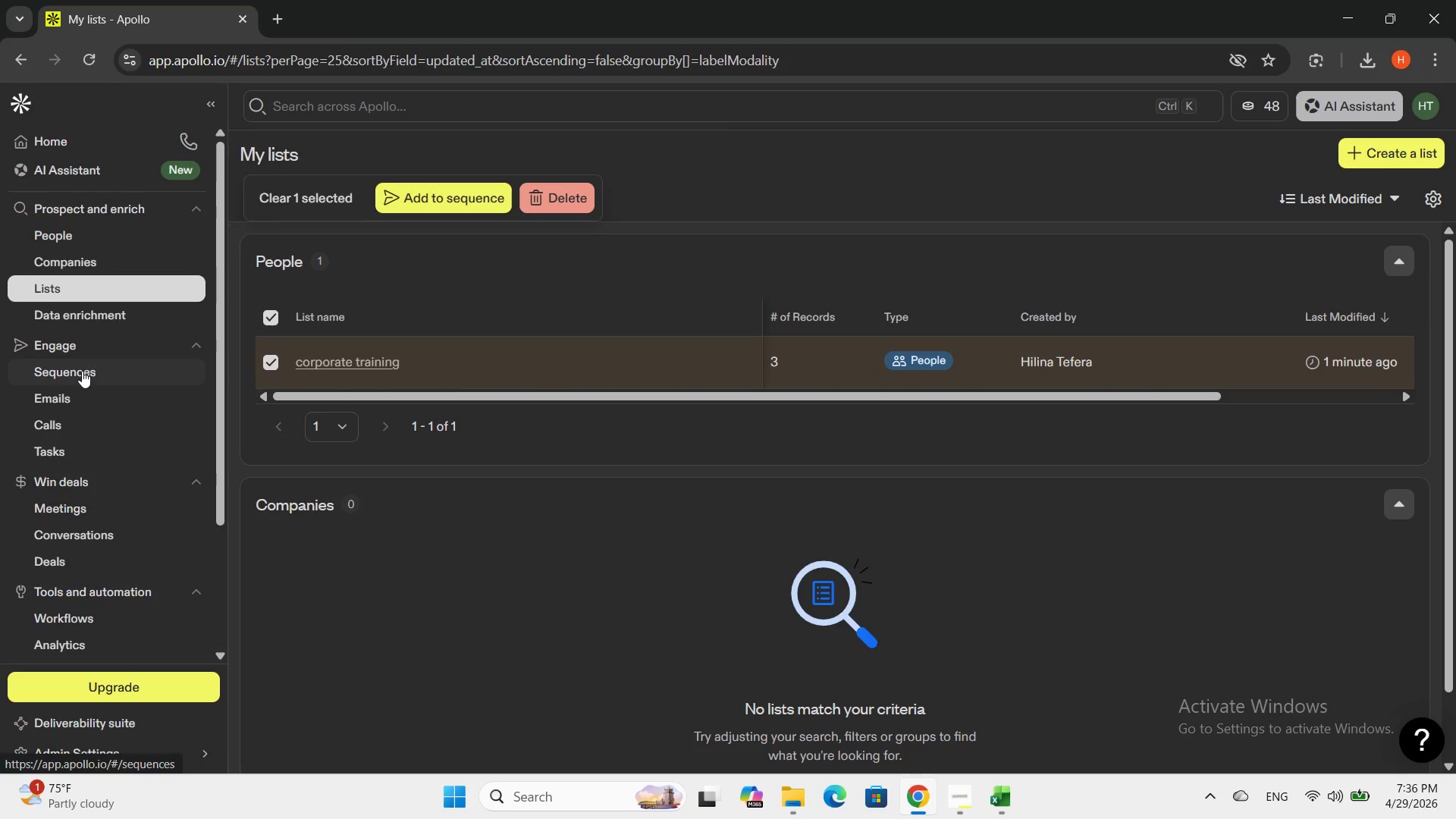 
double_click([94, 366])
 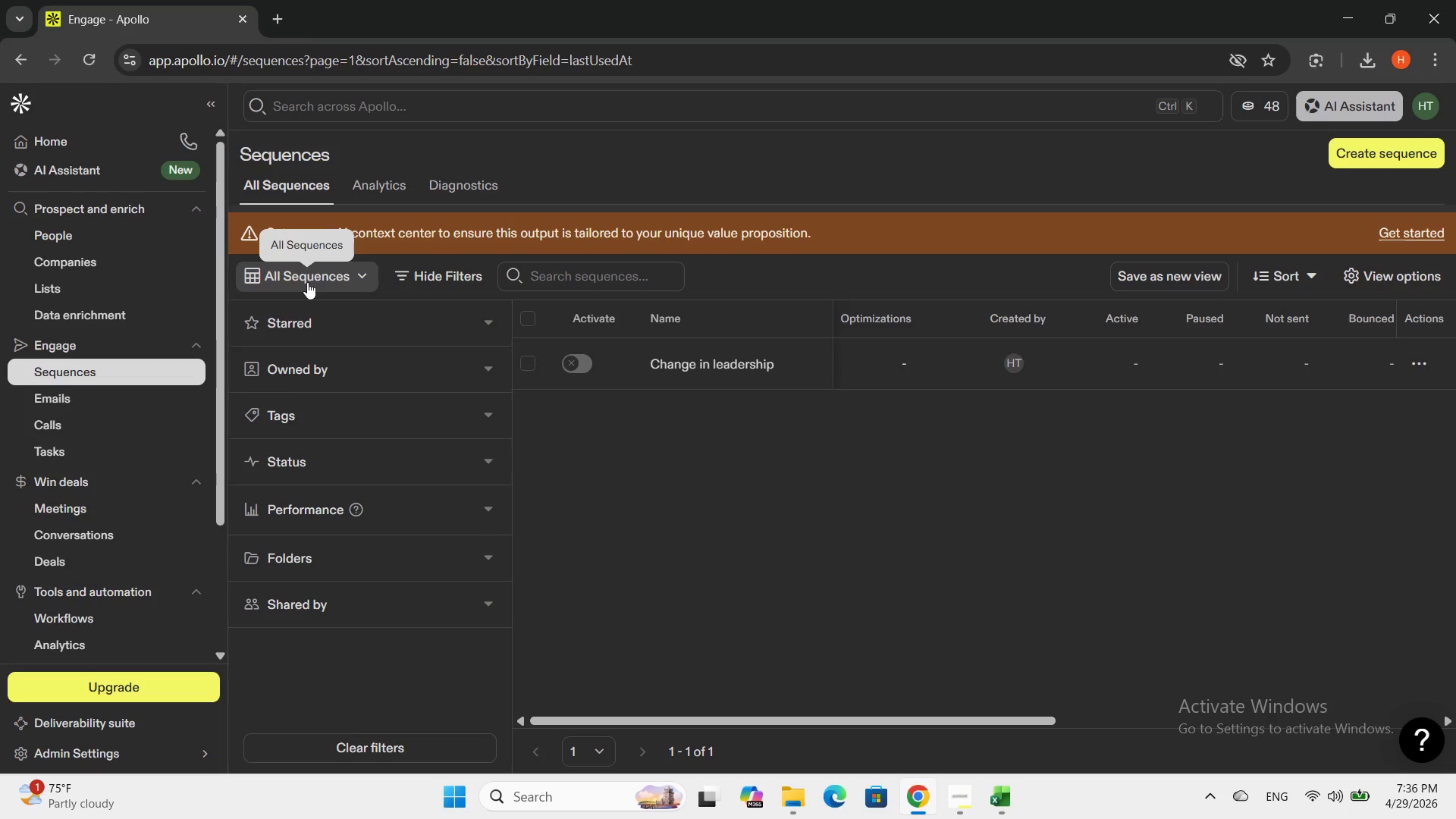 
wait(5.2)
 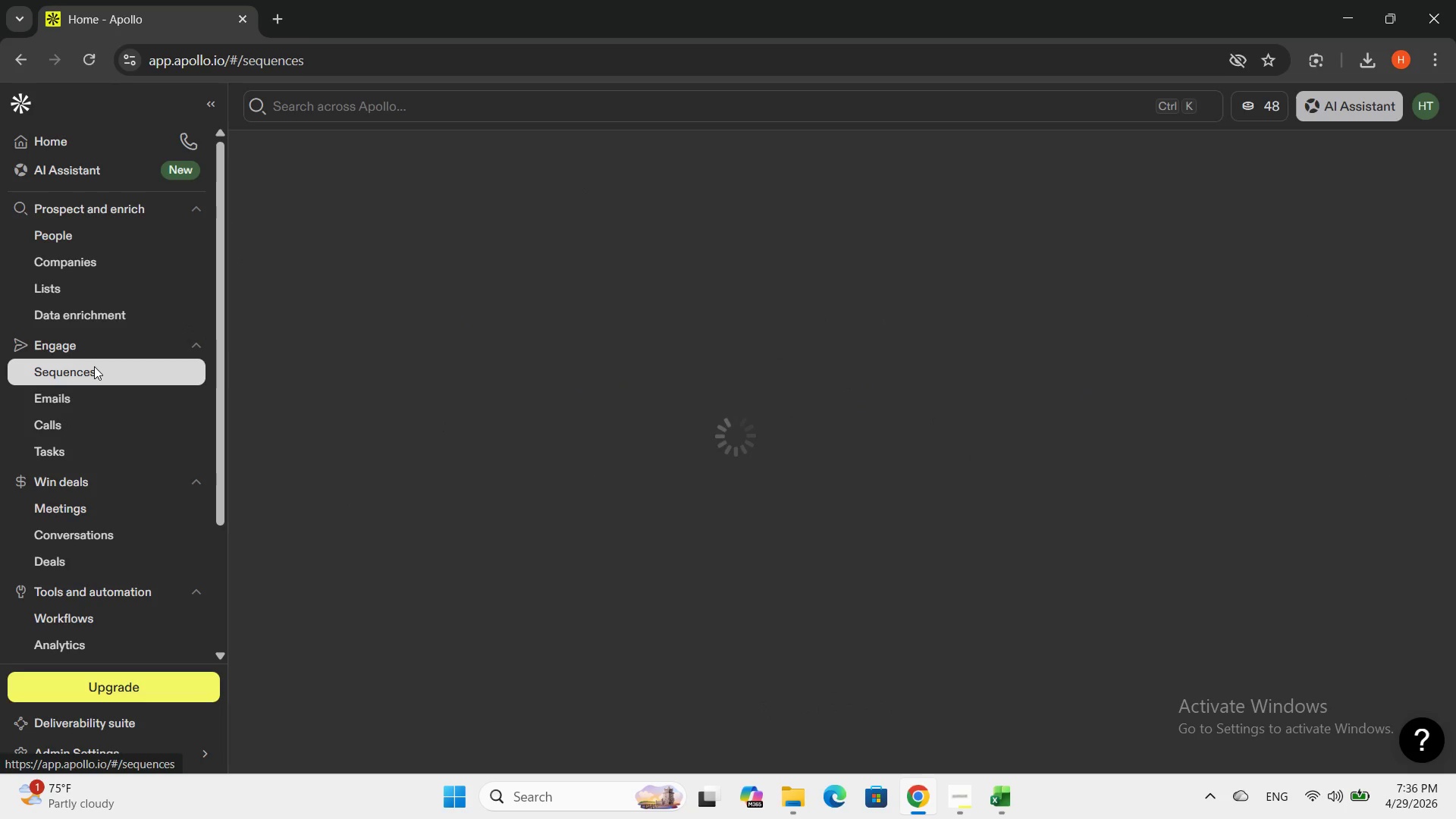 
left_click([292, 271])
 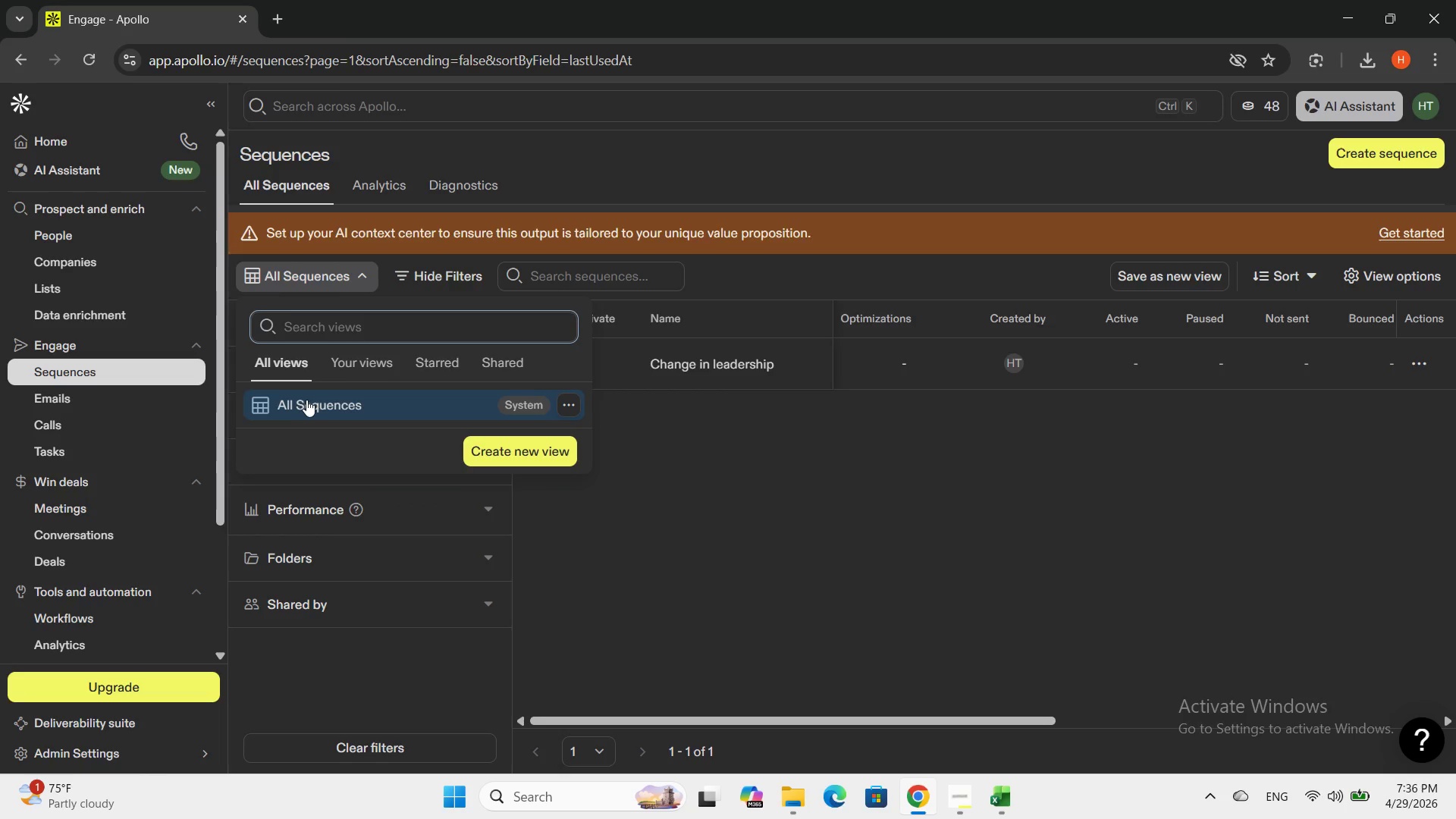 
left_click([306, 400])
 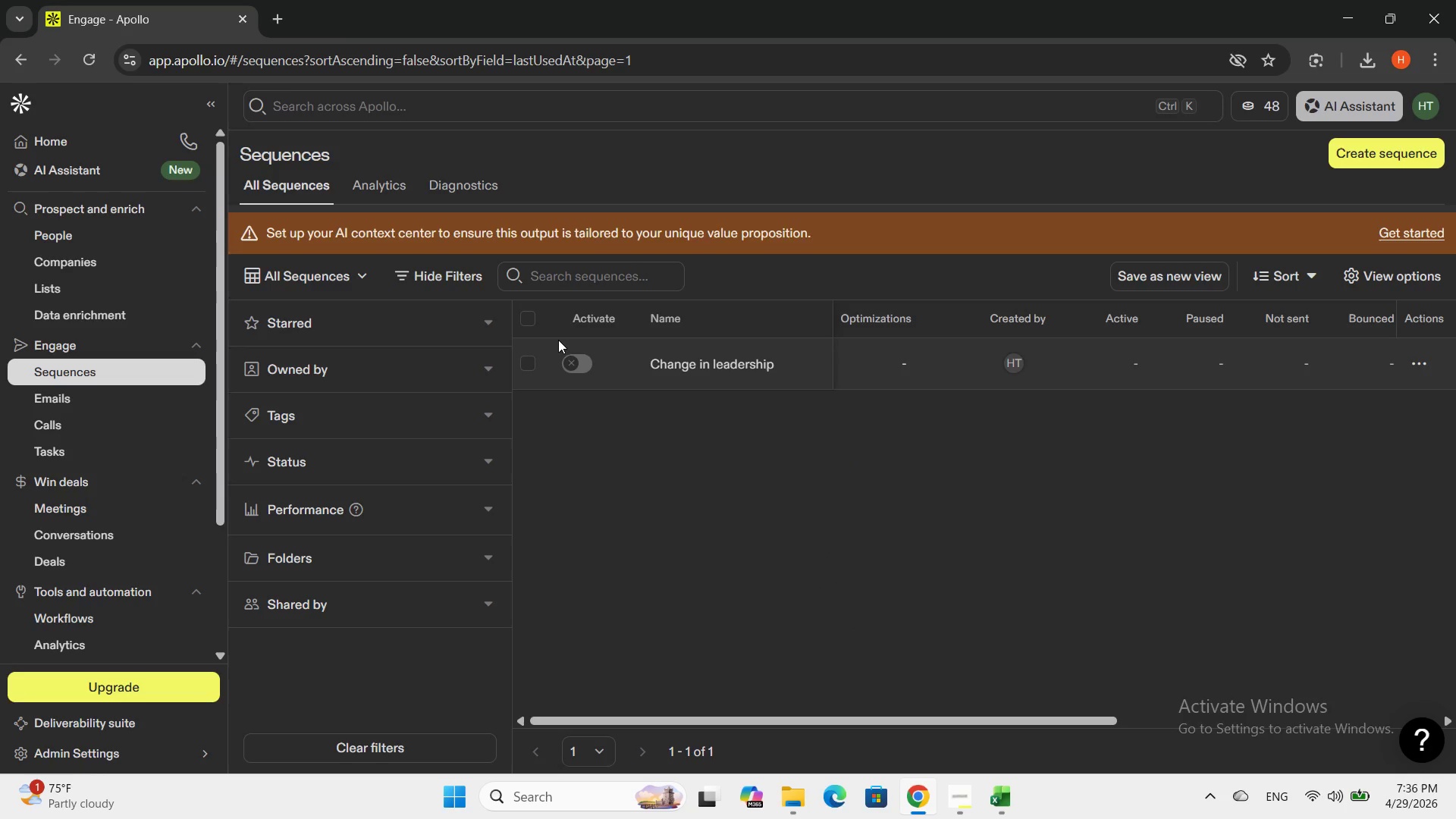 
left_click([579, 356])
 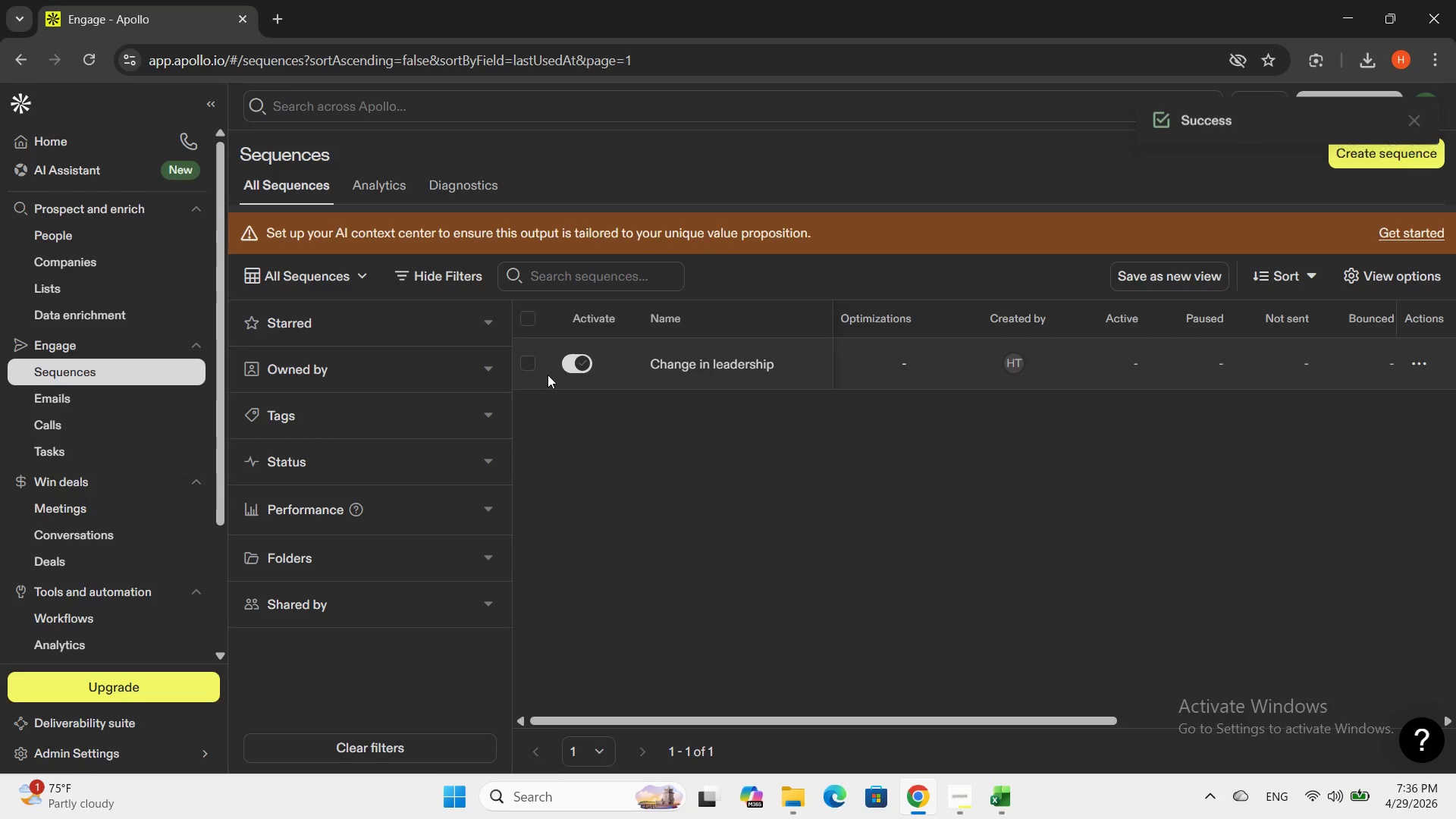 
left_click([533, 365])
 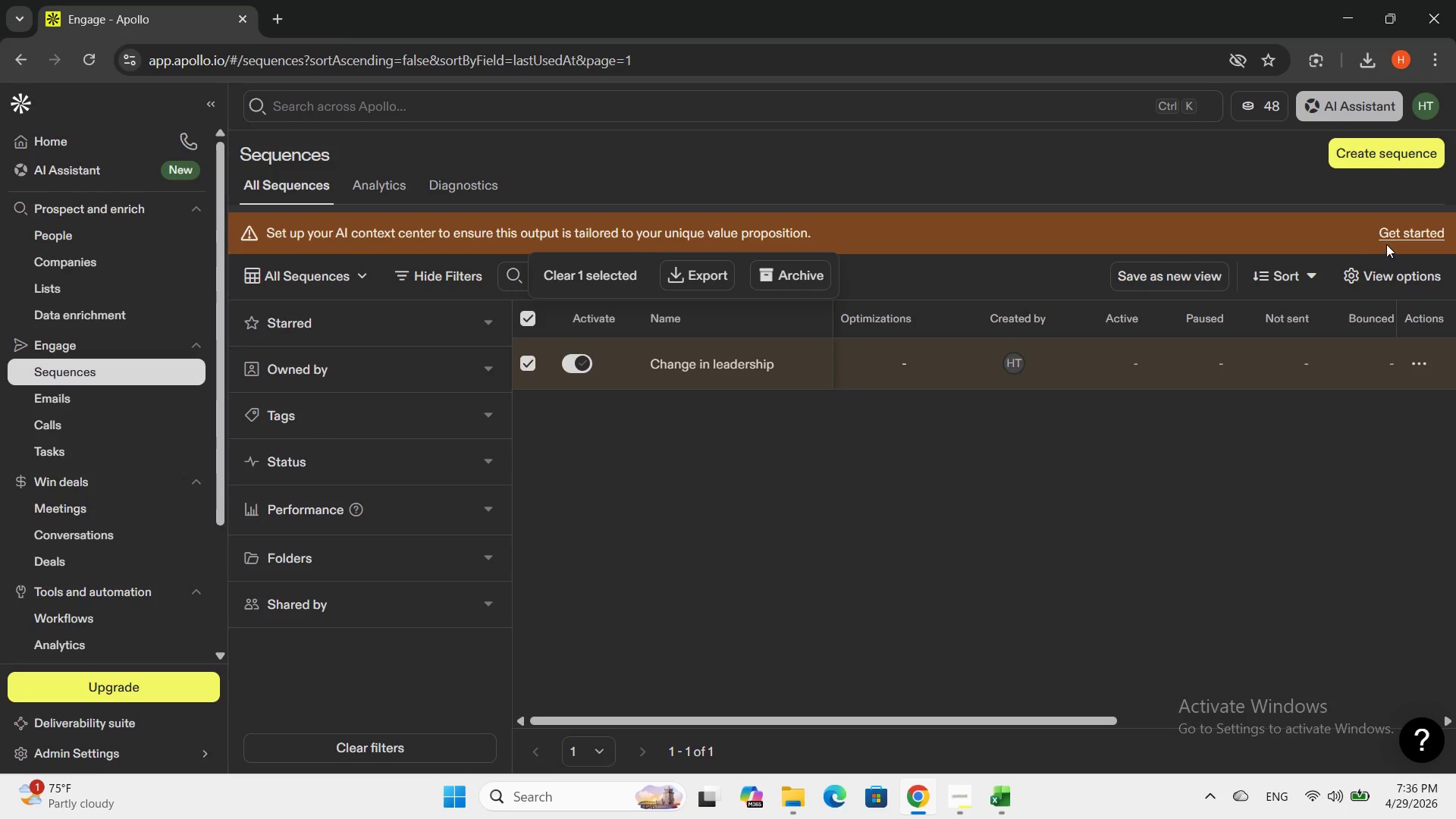 
left_click([1381, 147])
 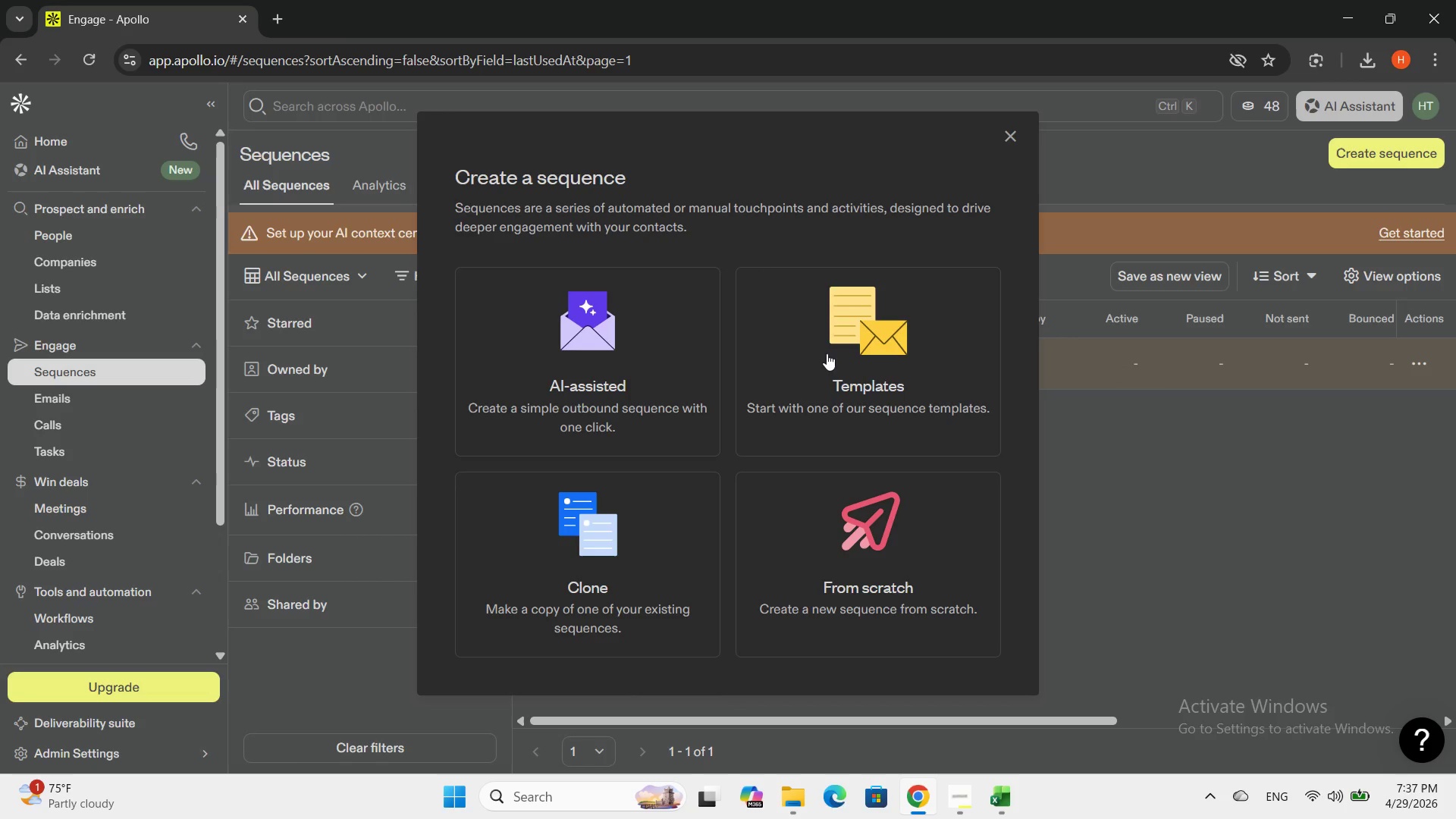 
left_click([839, 347])
 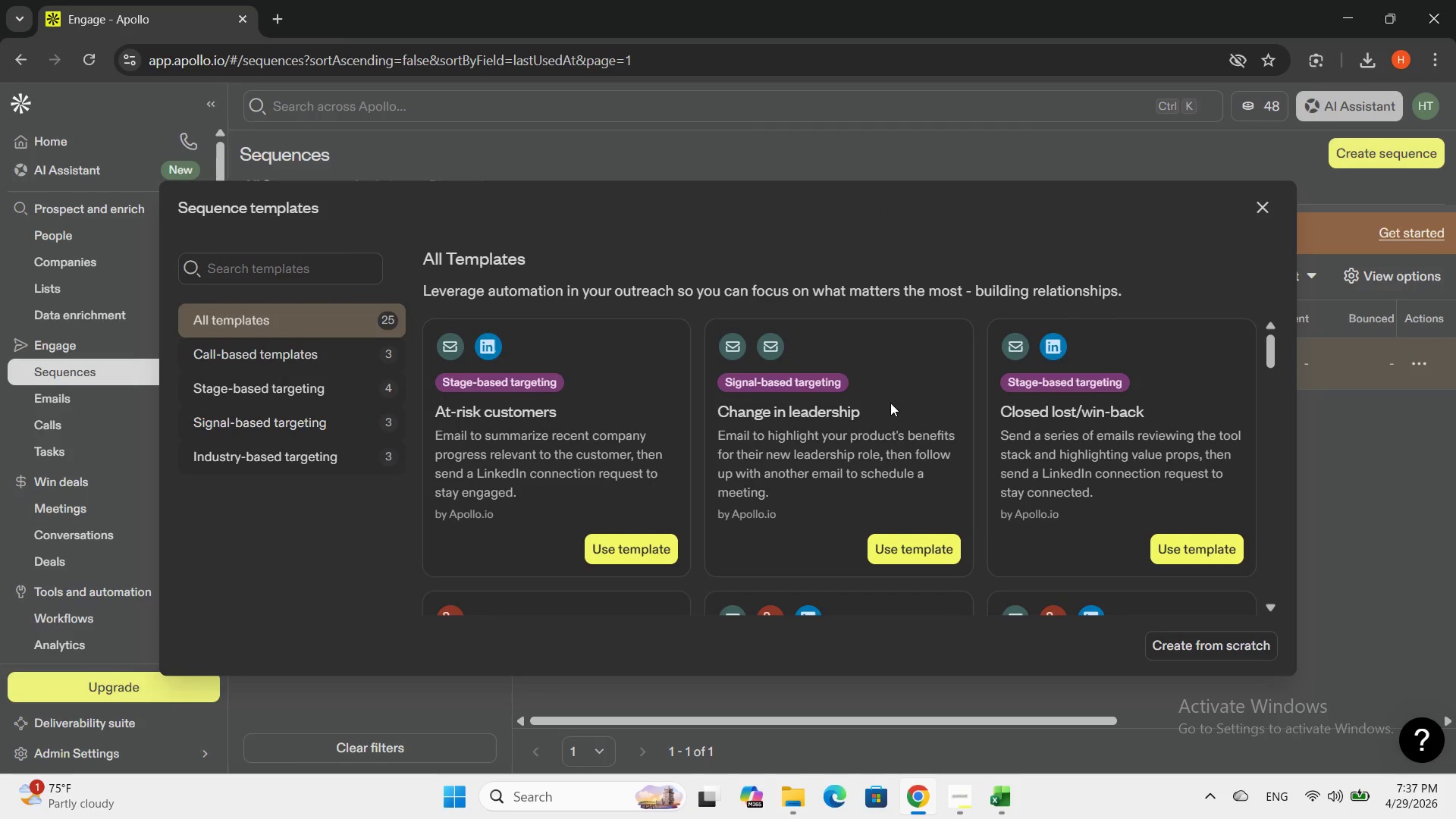 
scroll: coordinate [890, 403], scroll_direction: down, amount: 2.0
 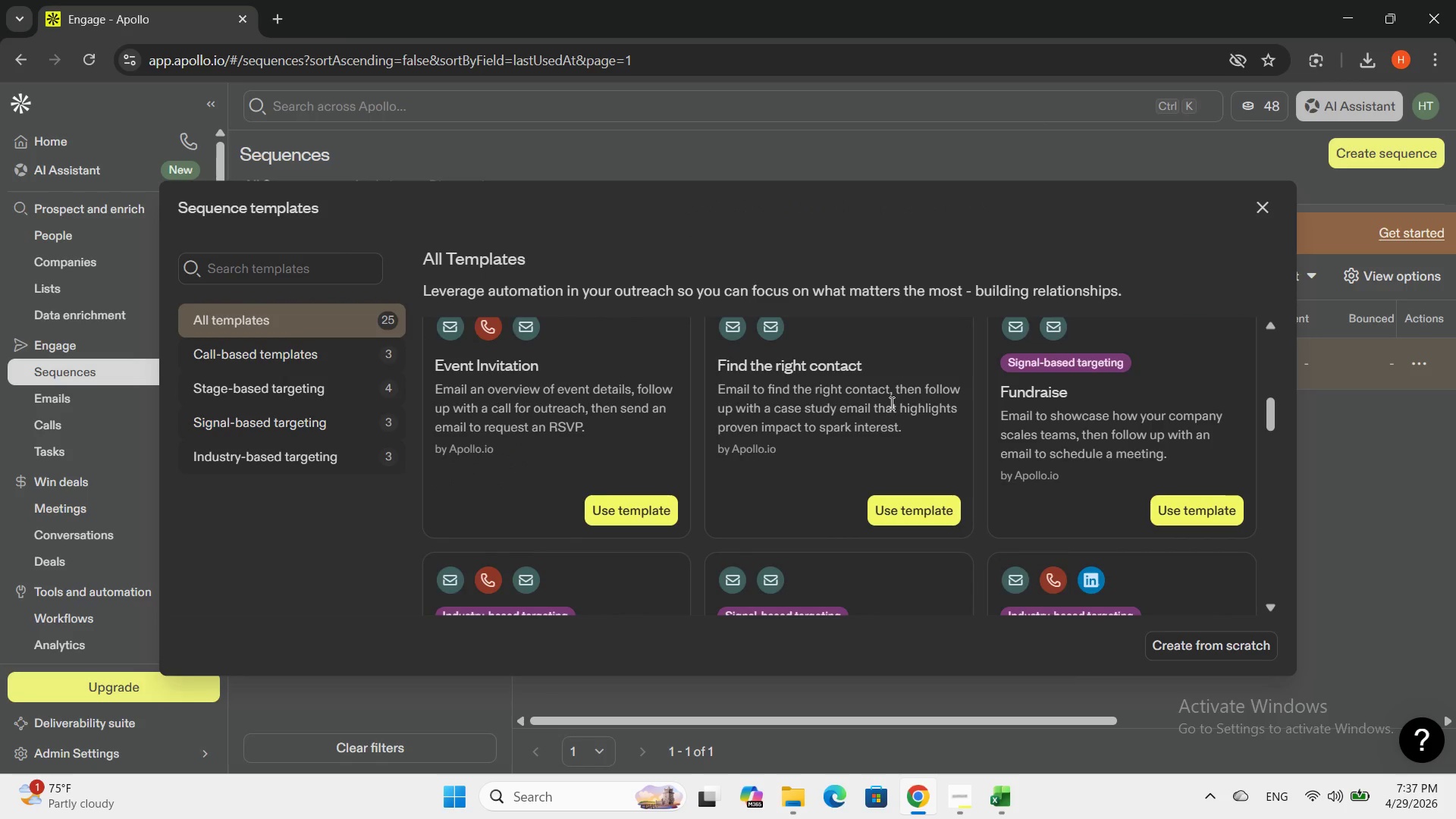 
scroll: coordinate [890, 430], scroll_direction: up, amount: 1.0
 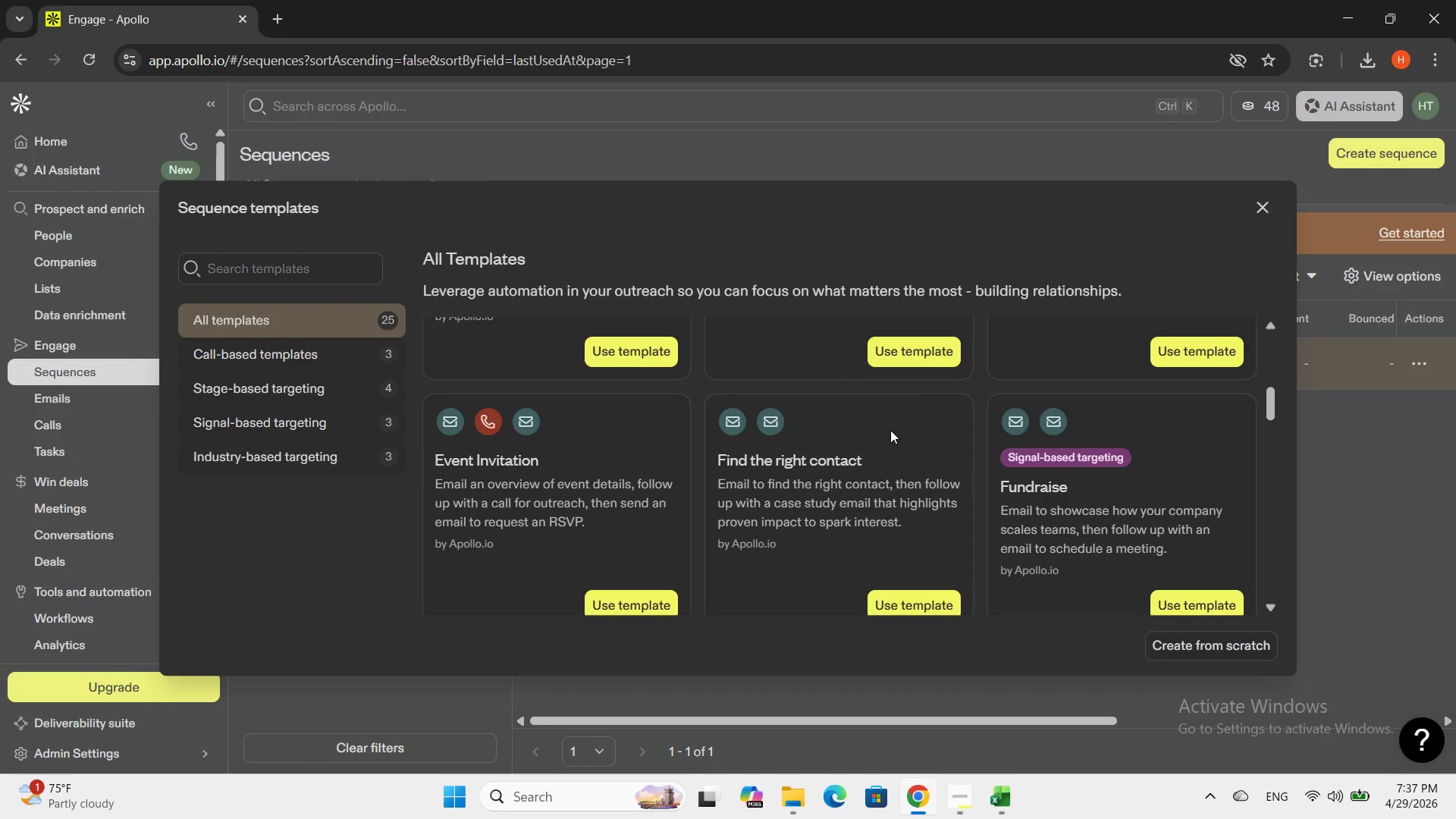 
scroll: coordinate [890, 430], scroll_direction: down, amount: 4.0